 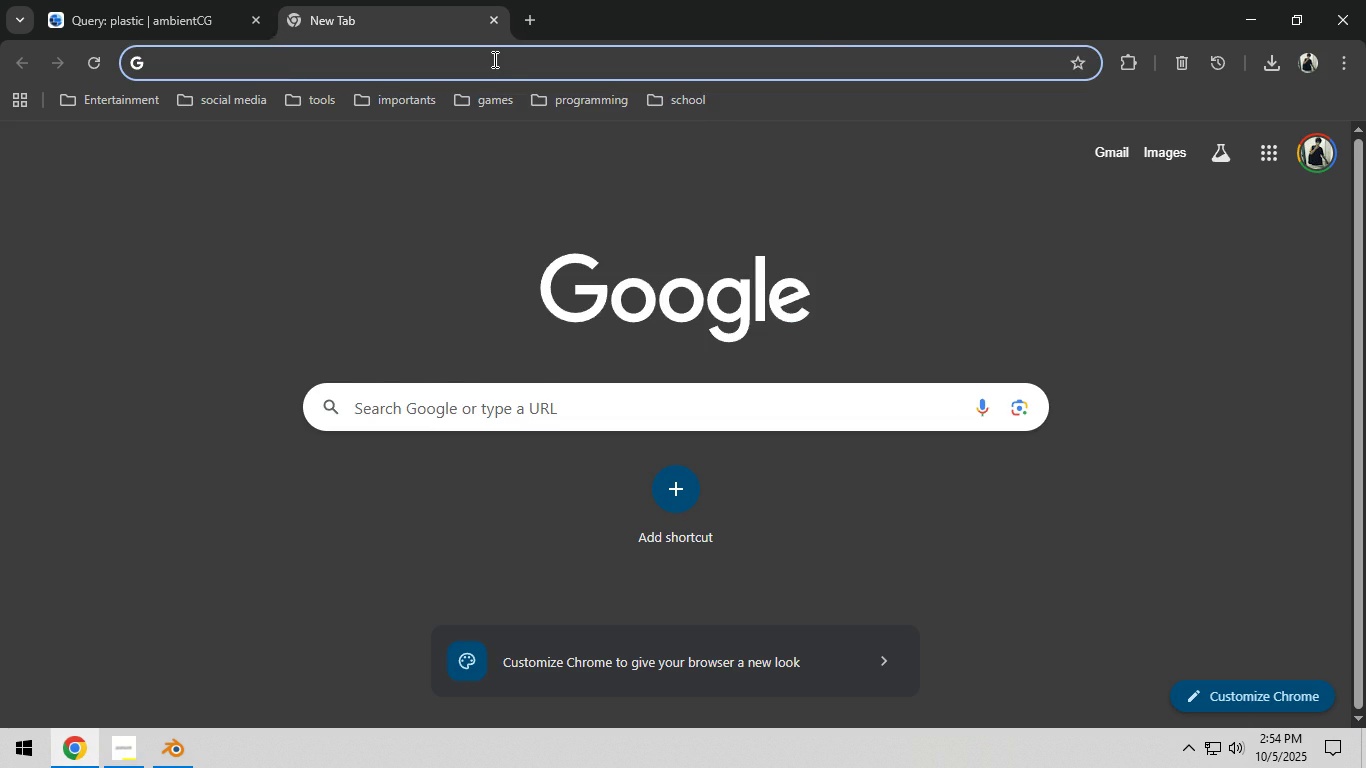 
triple_click([493, 59])
 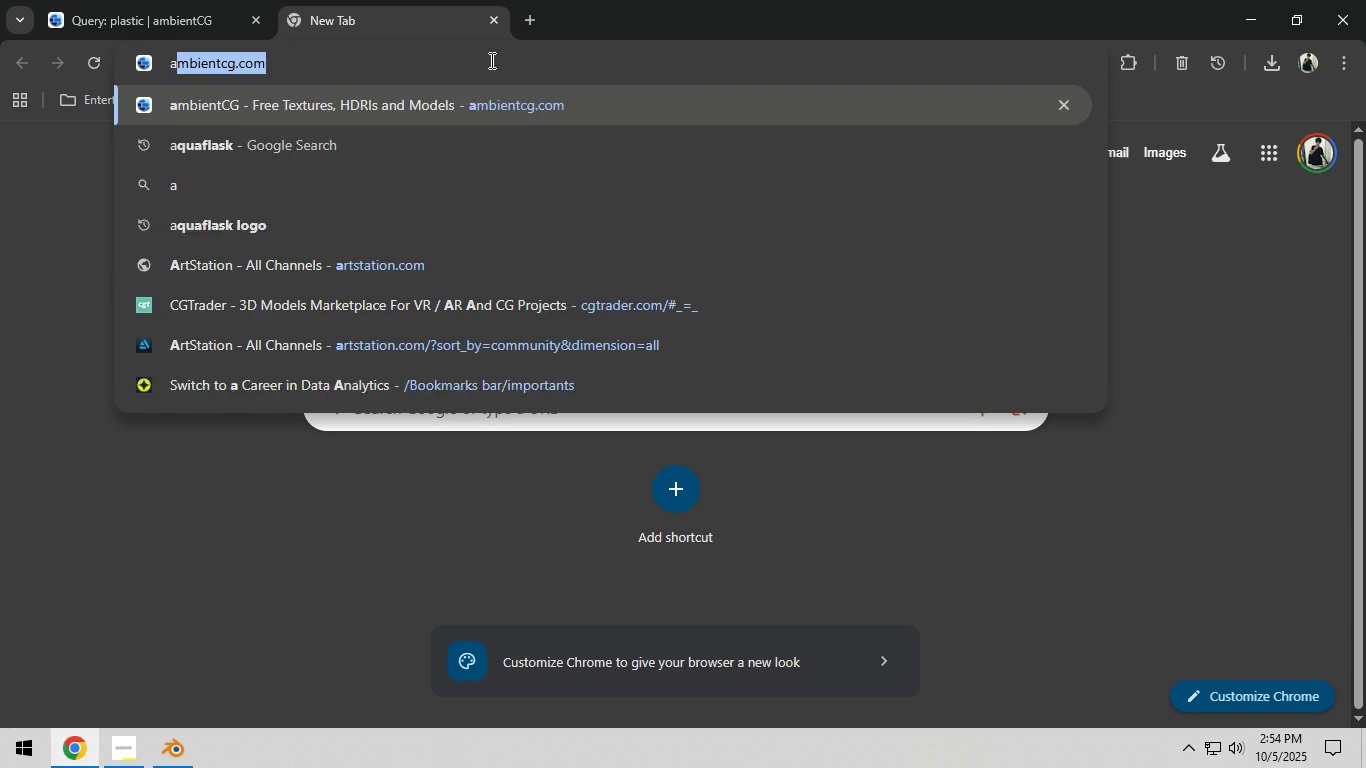 
type(aquaflask logo)
 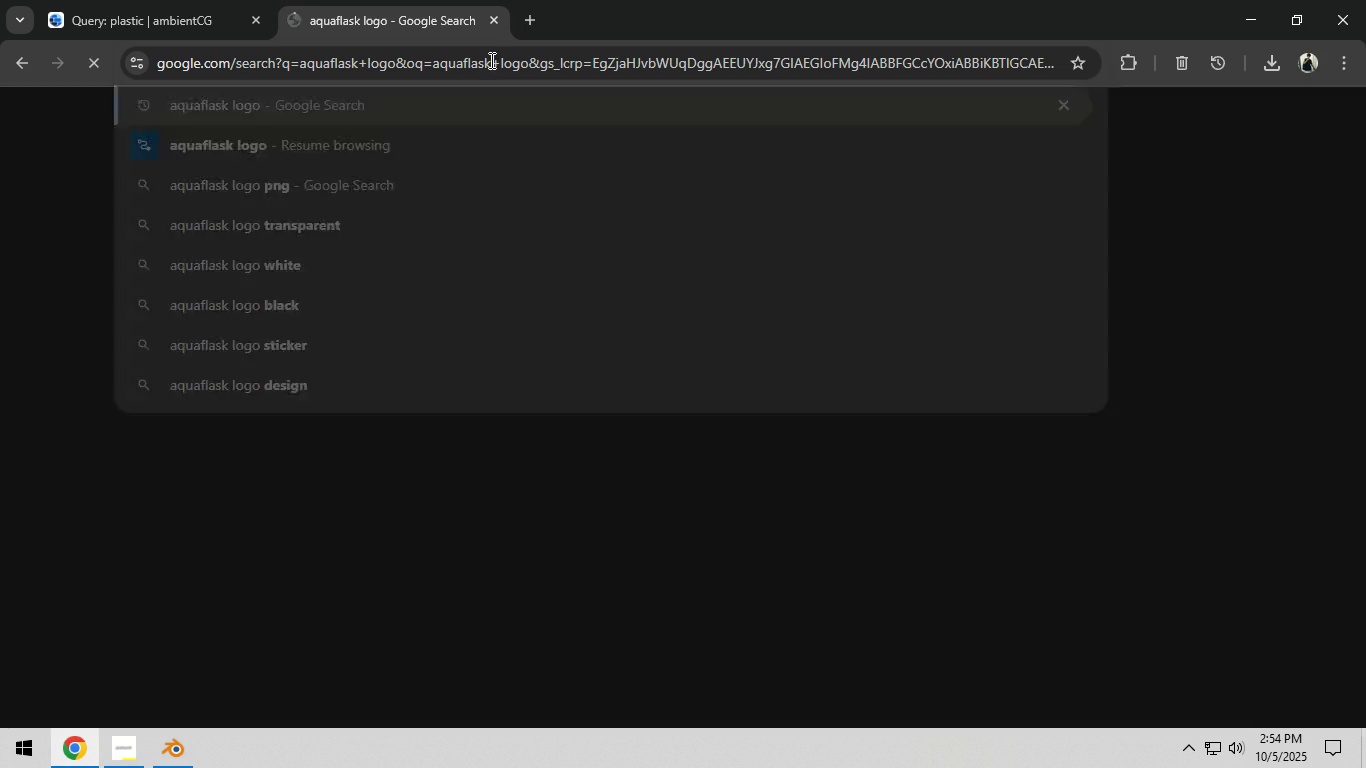 
key(Enter)
 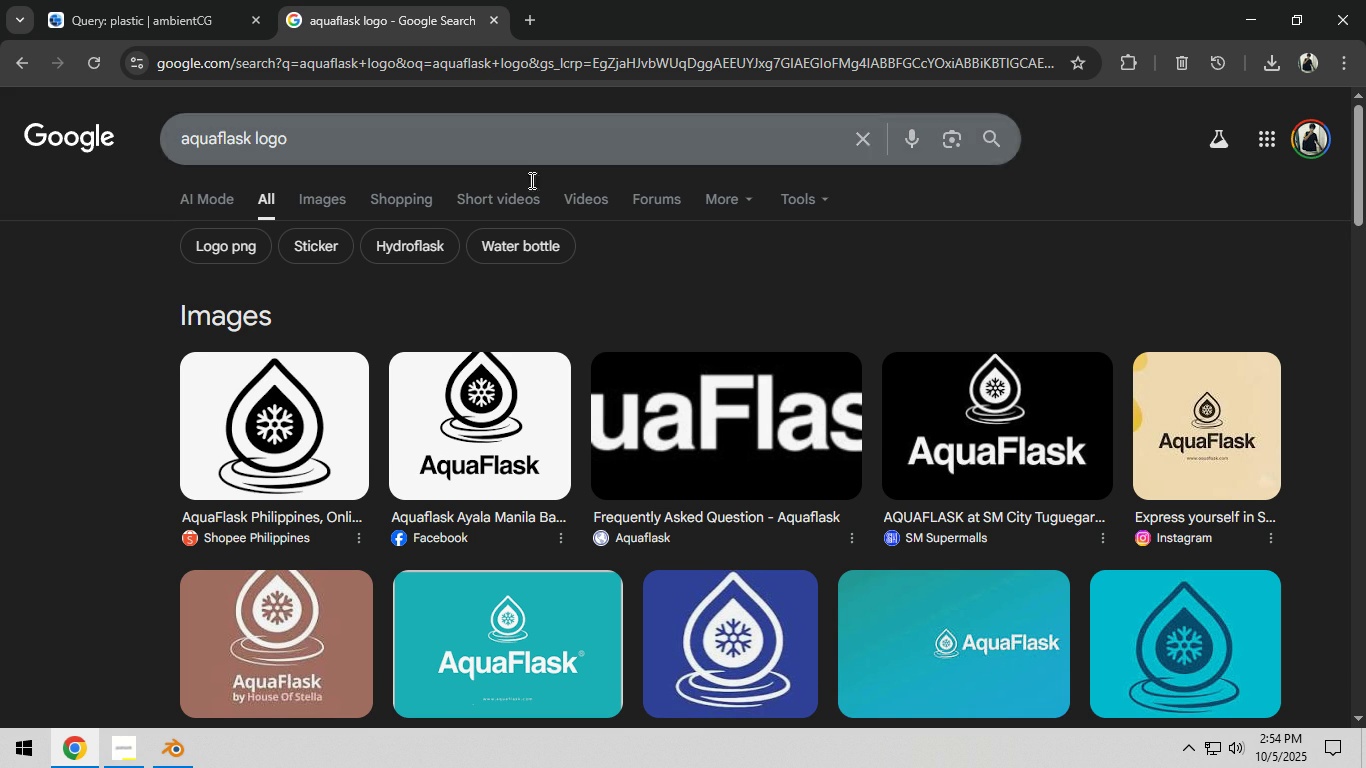 
mouse_move([572, 352])
 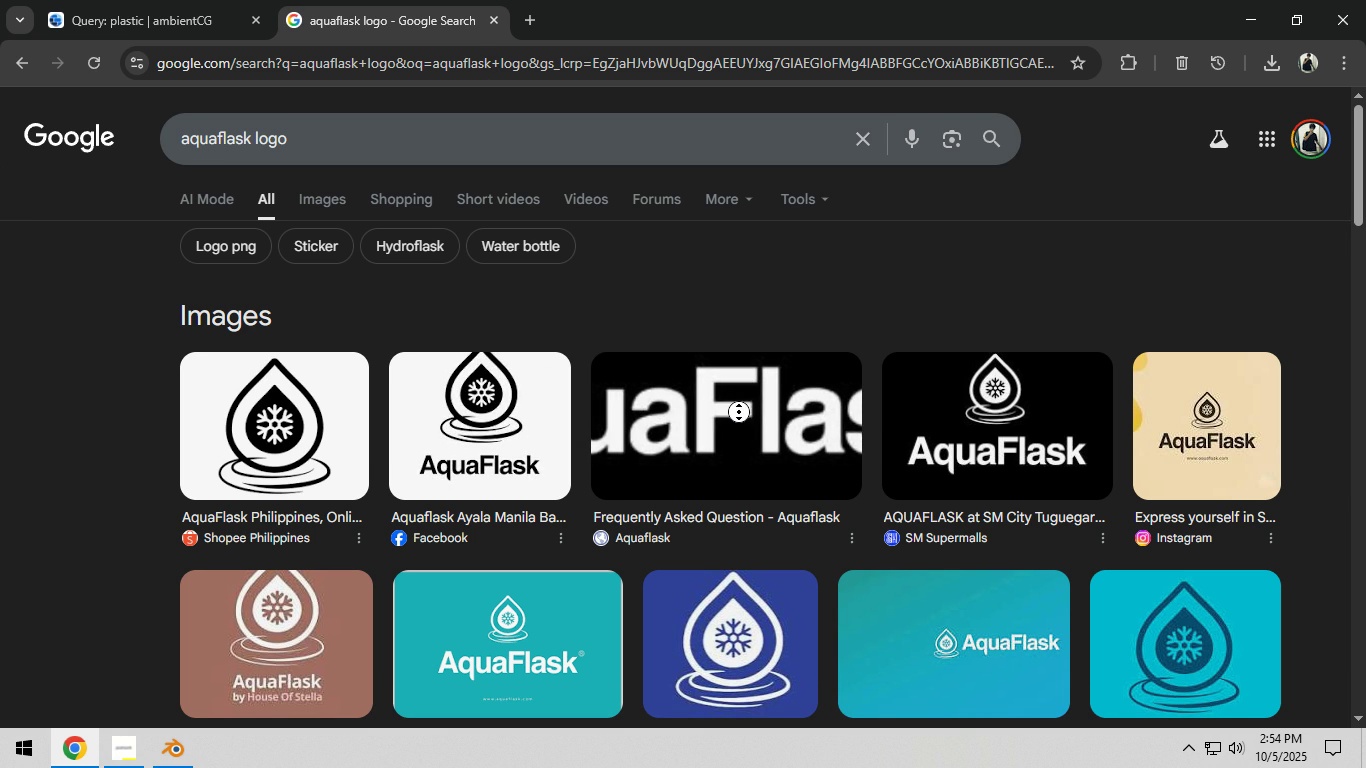 
middle_click([739, 412])
 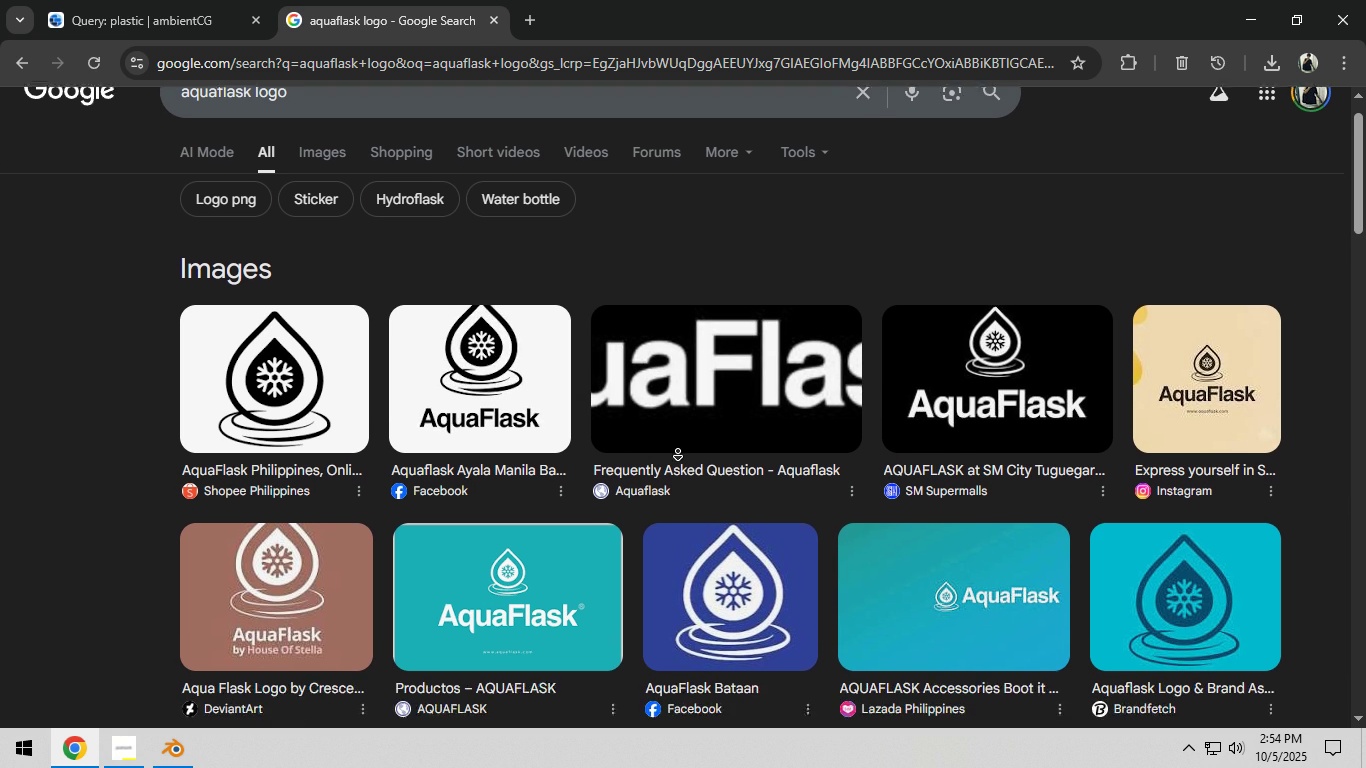 
scroll: coordinate [678, 451], scroll_direction: down, amount: 4.0
 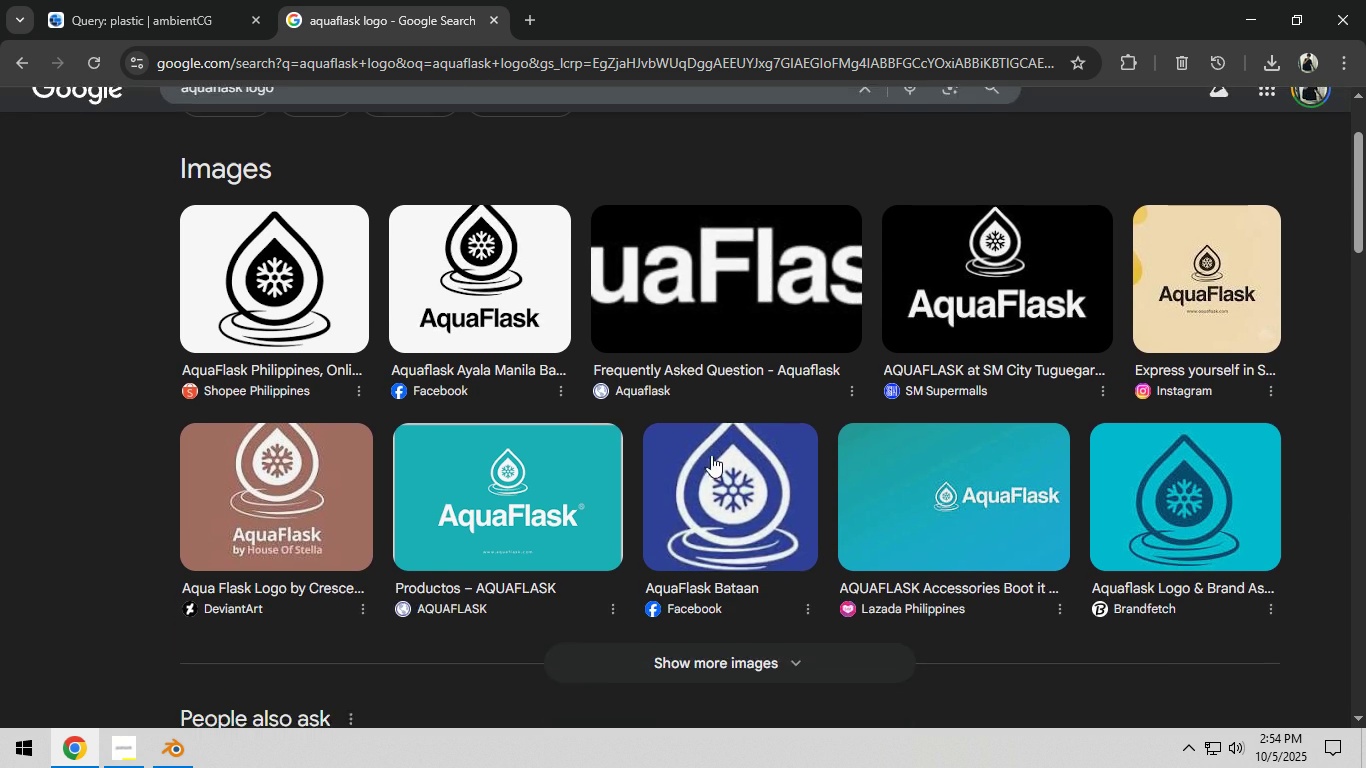 
scroll: coordinate [649, 481], scroll_direction: none, amount: 0.0
 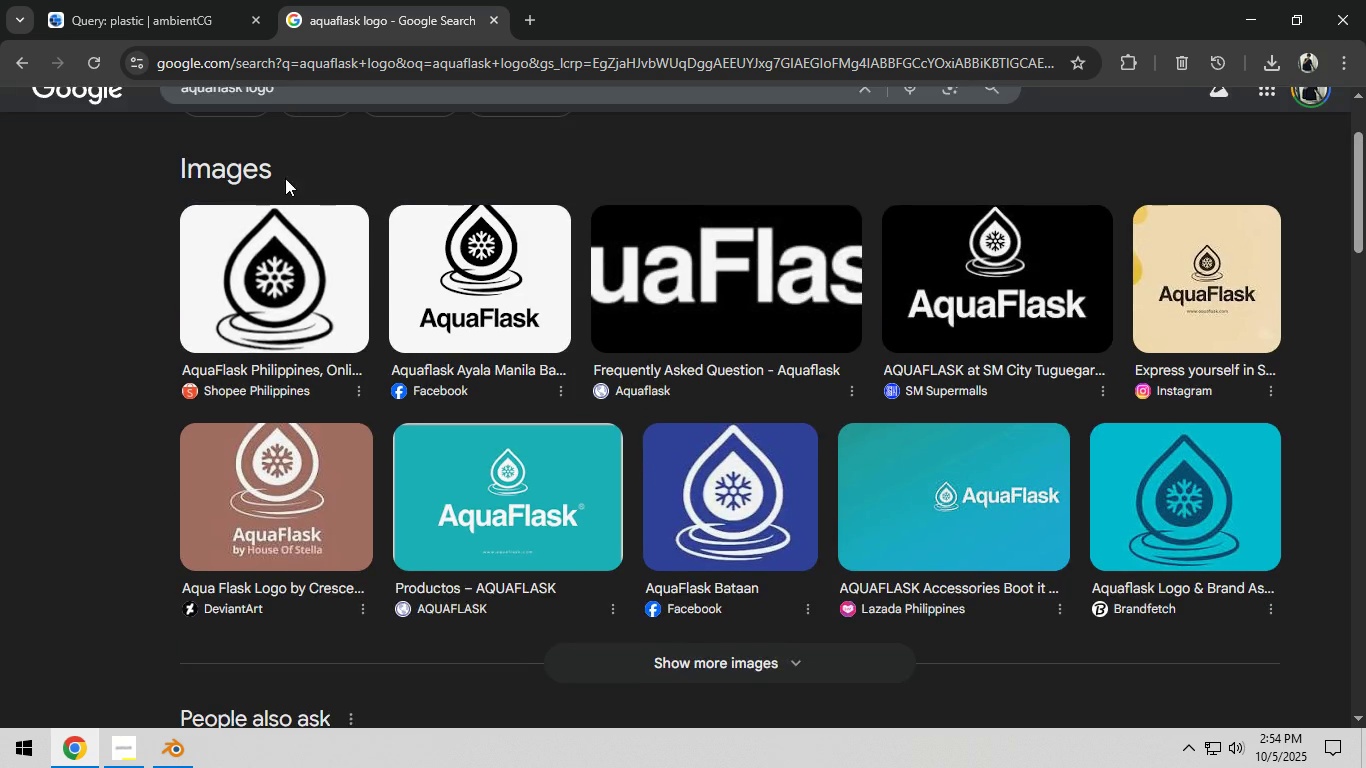 
scroll: coordinate [283, 177], scroll_direction: up, amount: 4.0
 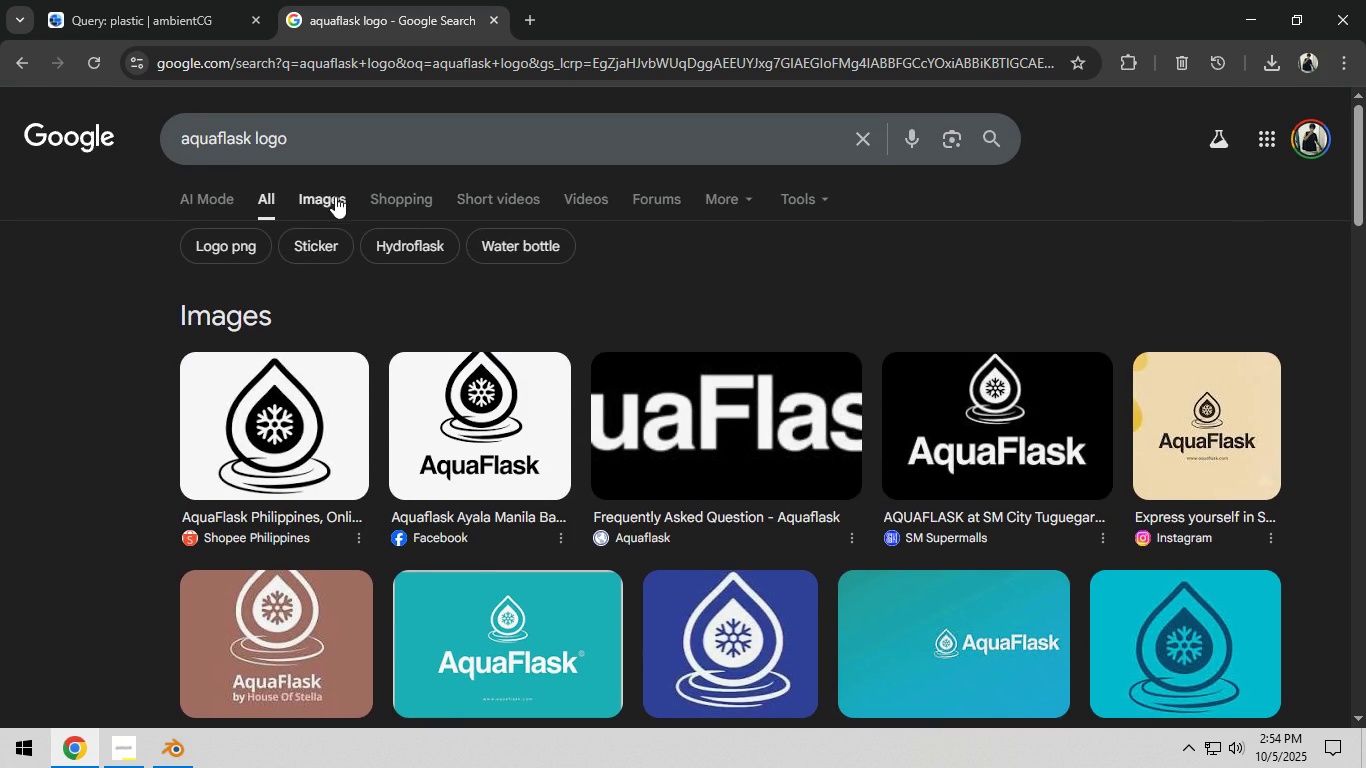 
left_click([335, 196])
 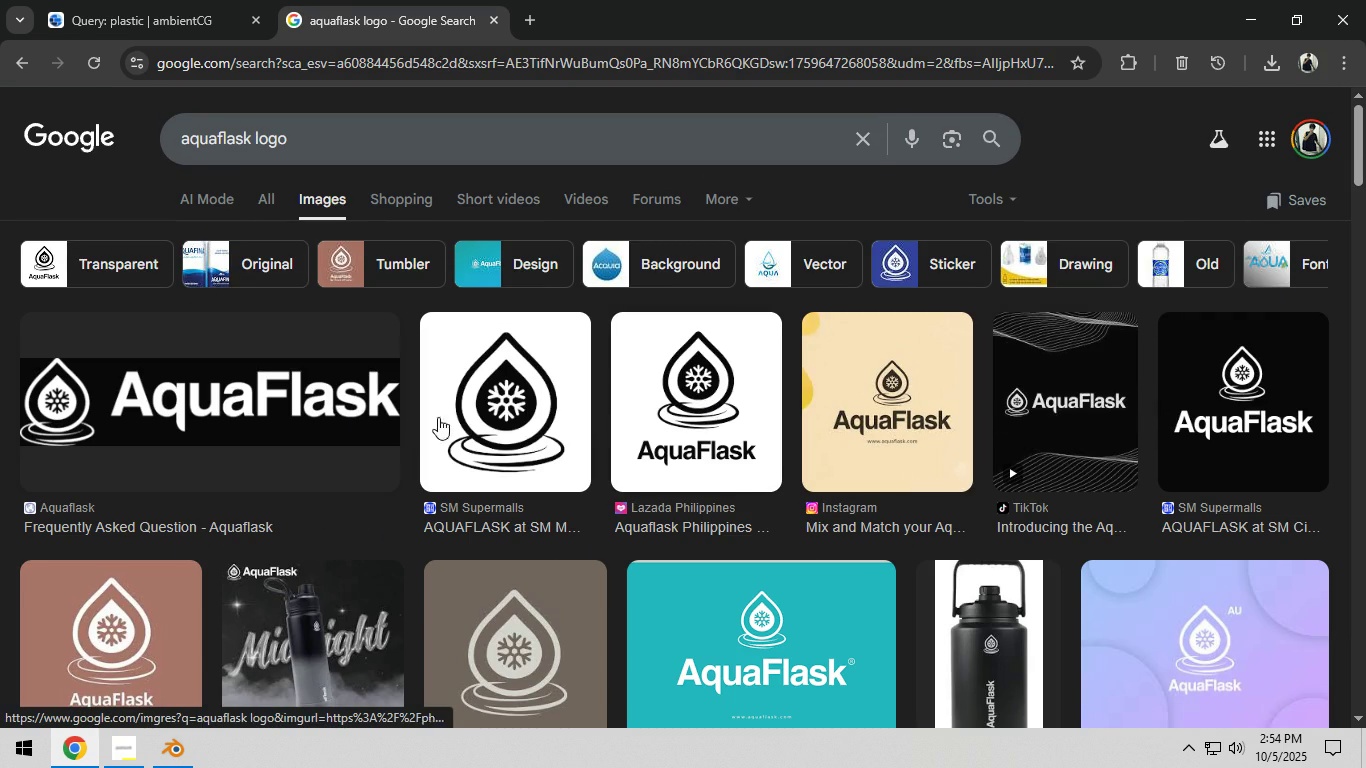 
middle_click([337, 407])
 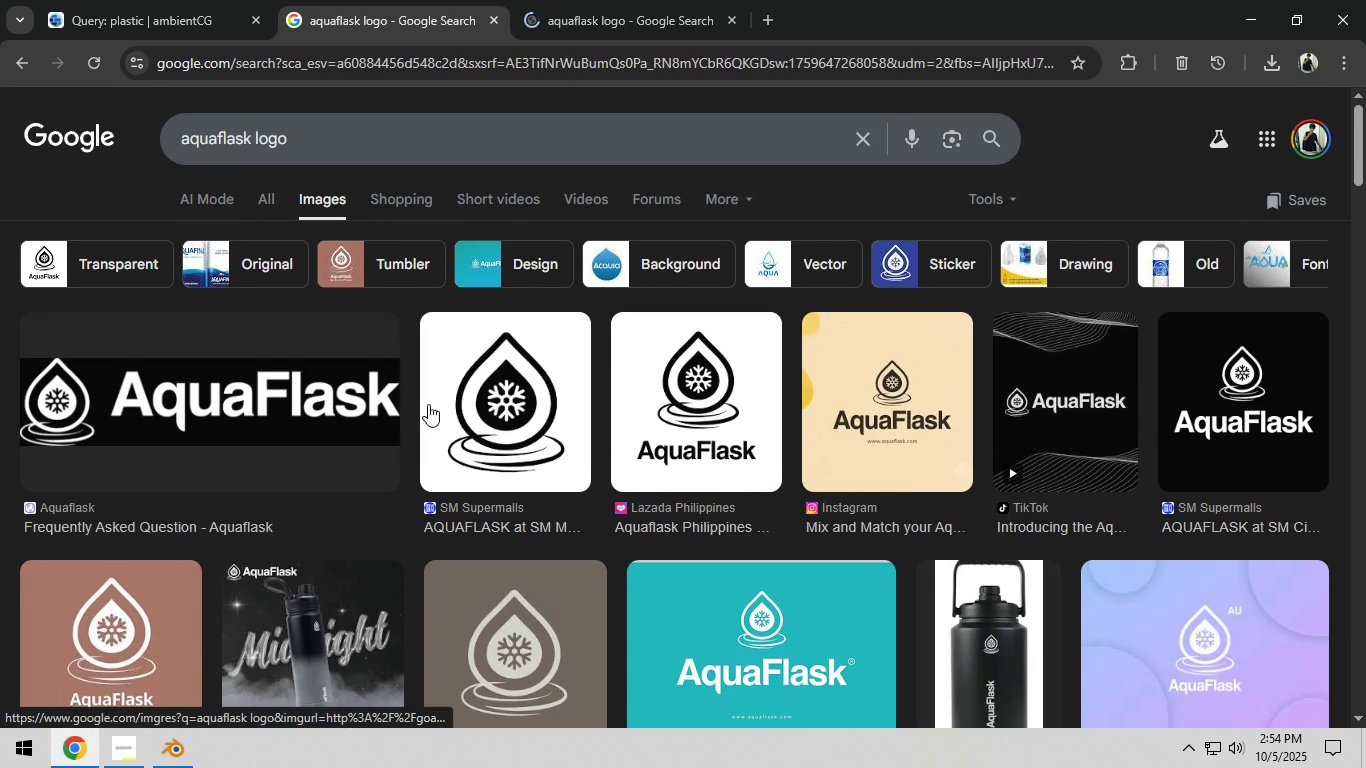 
scroll: coordinate [454, 404], scroll_direction: down, amount: 3.0
 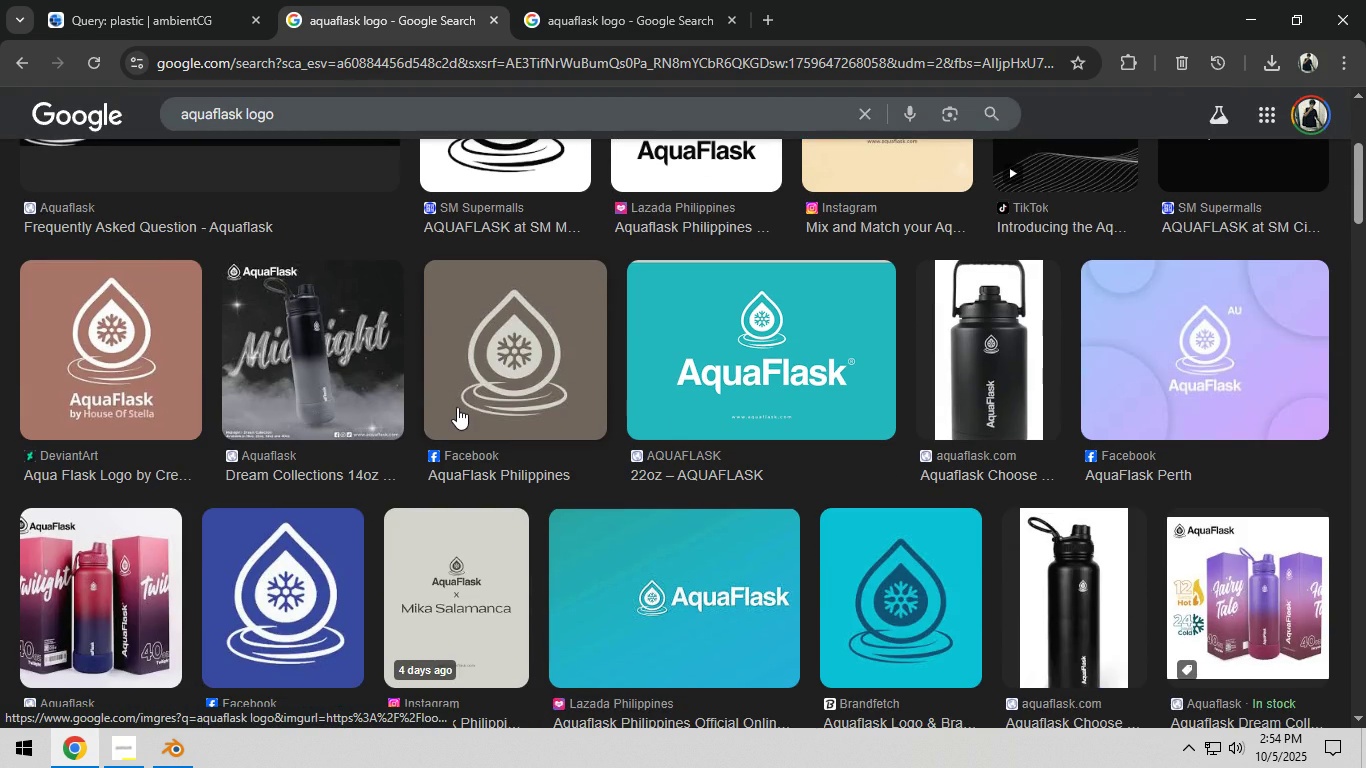 
scroll: coordinate [482, 408], scroll_direction: up, amount: 4.0
 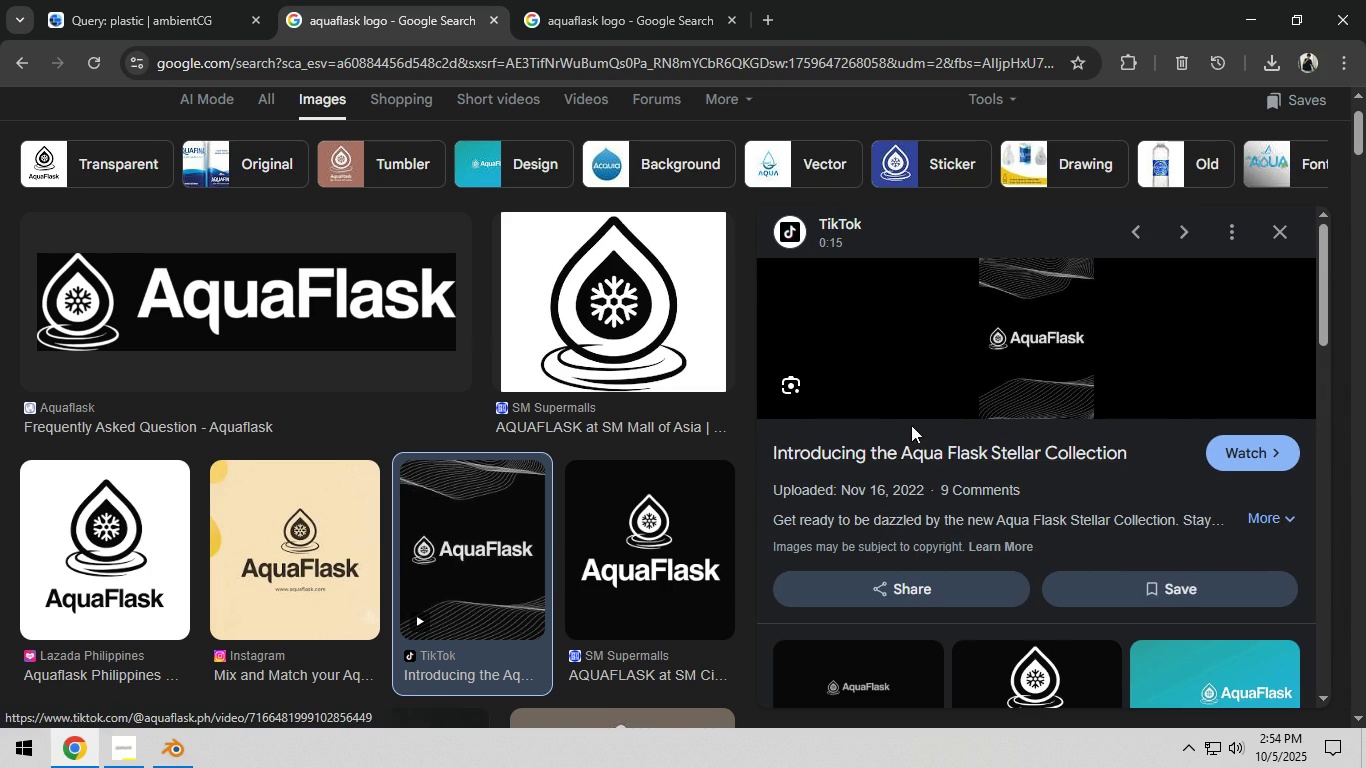 
scroll: coordinate [1003, 362], scroll_direction: down, amount: 4.0
 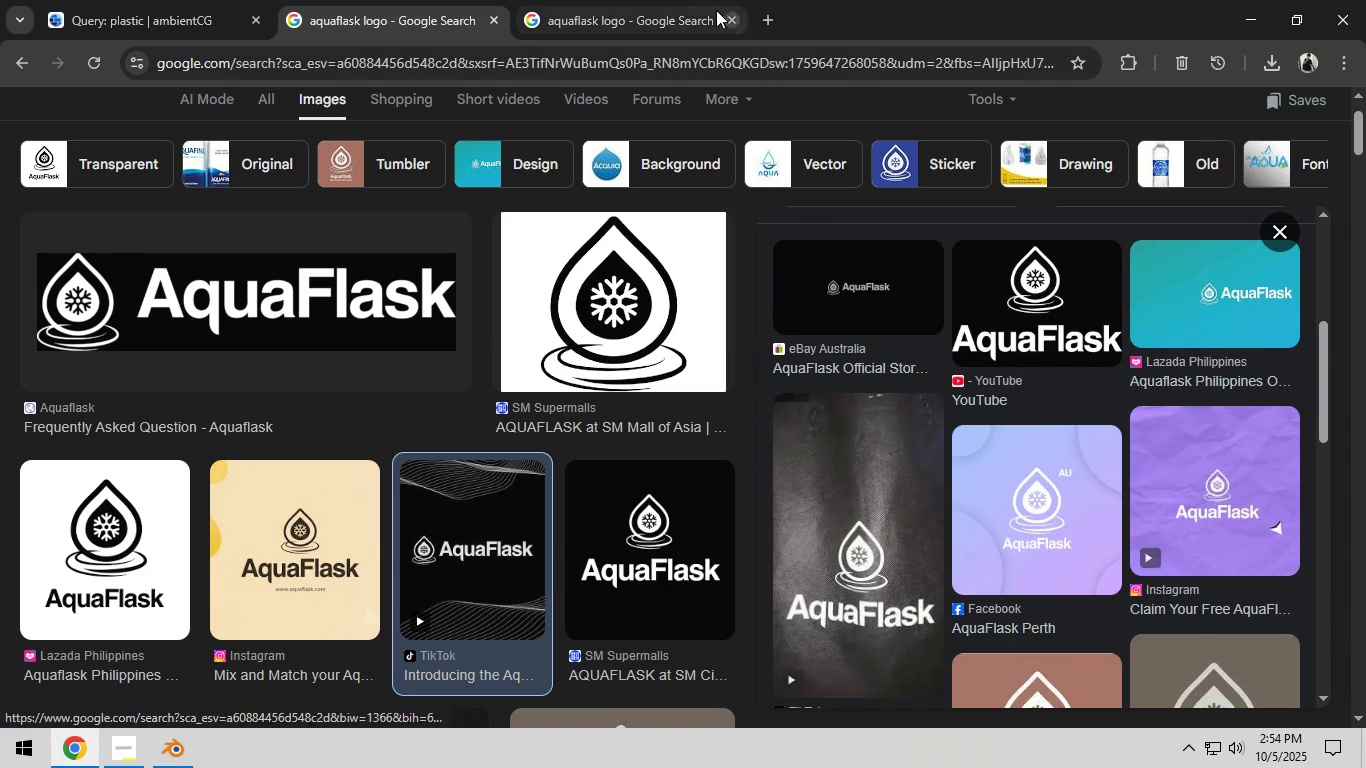 
left_click([647, 0])
 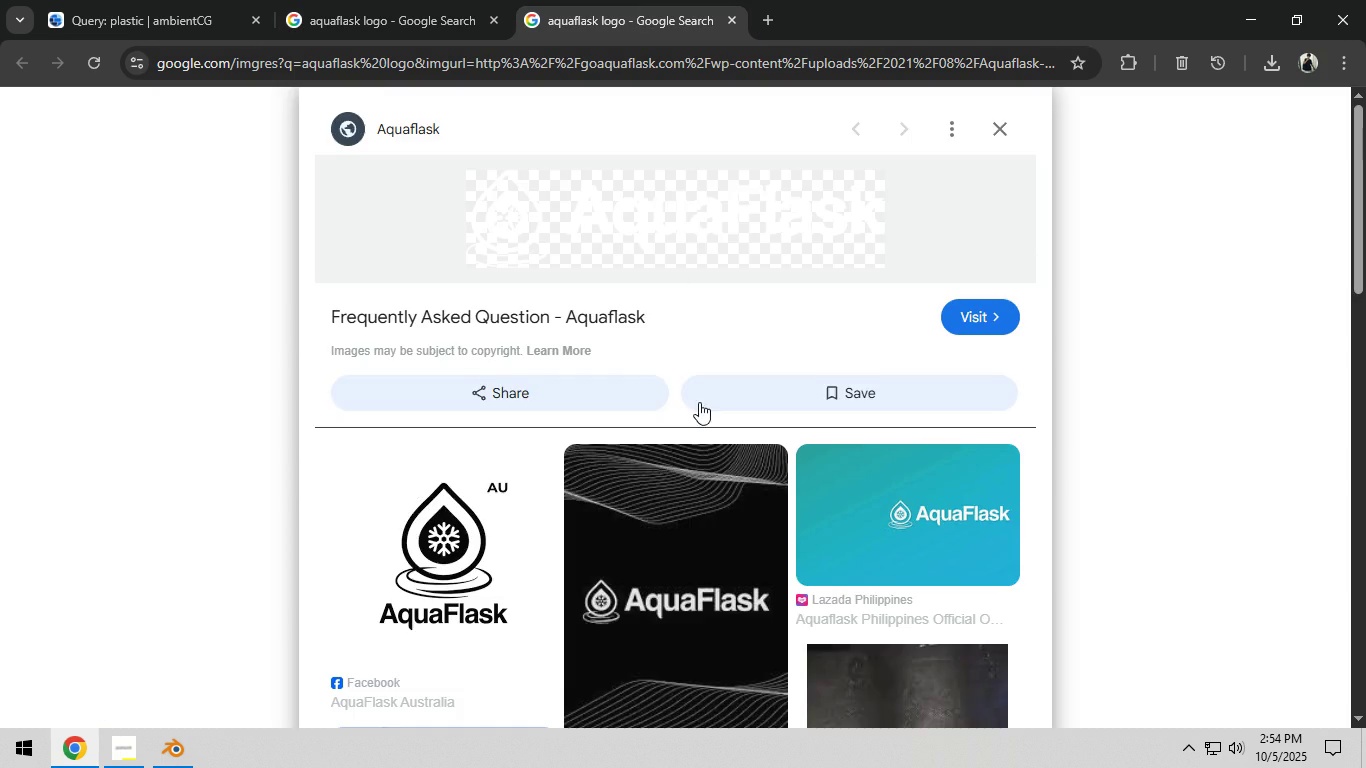 
scroll: coordinate [713, 402], scroll_direction: down, amount: 14.0
 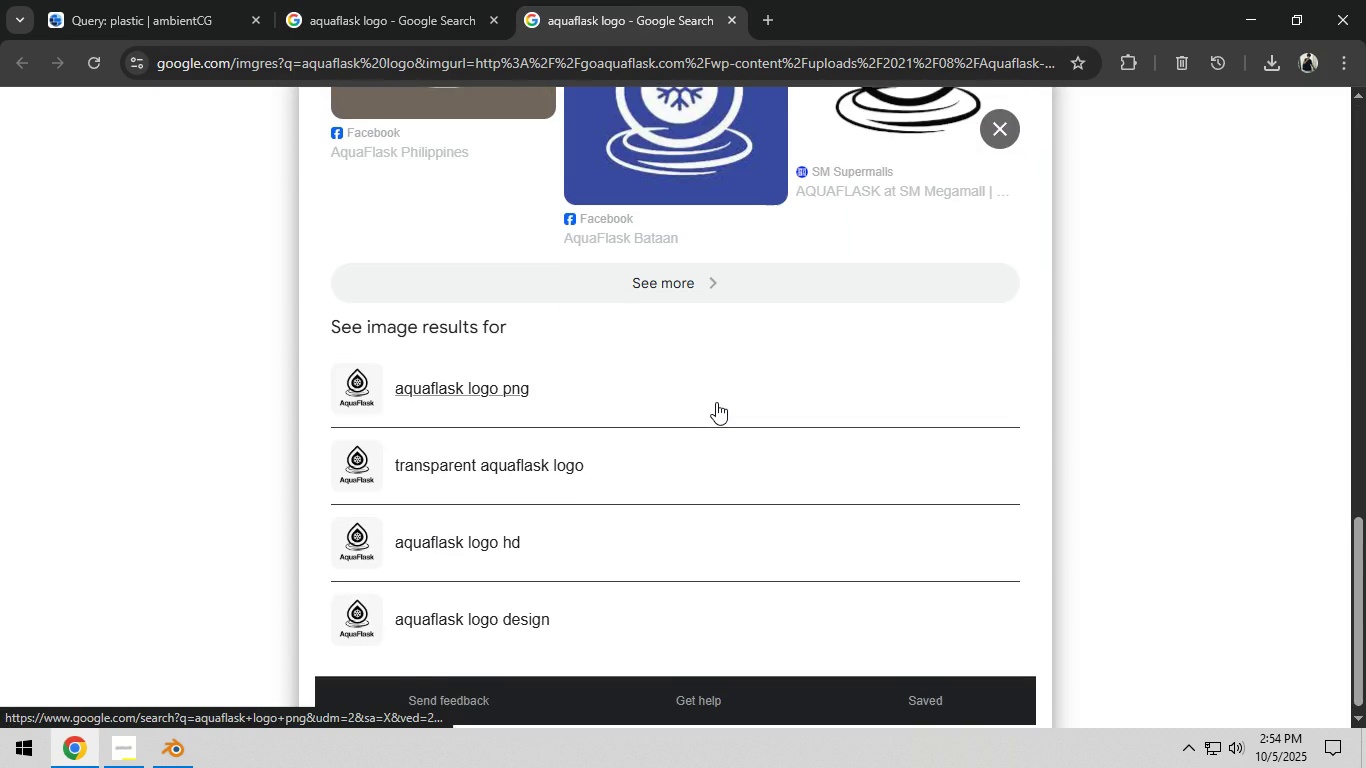 
scroll: coordinate [718, 402], scroll_direction: up, amount: 11.0
 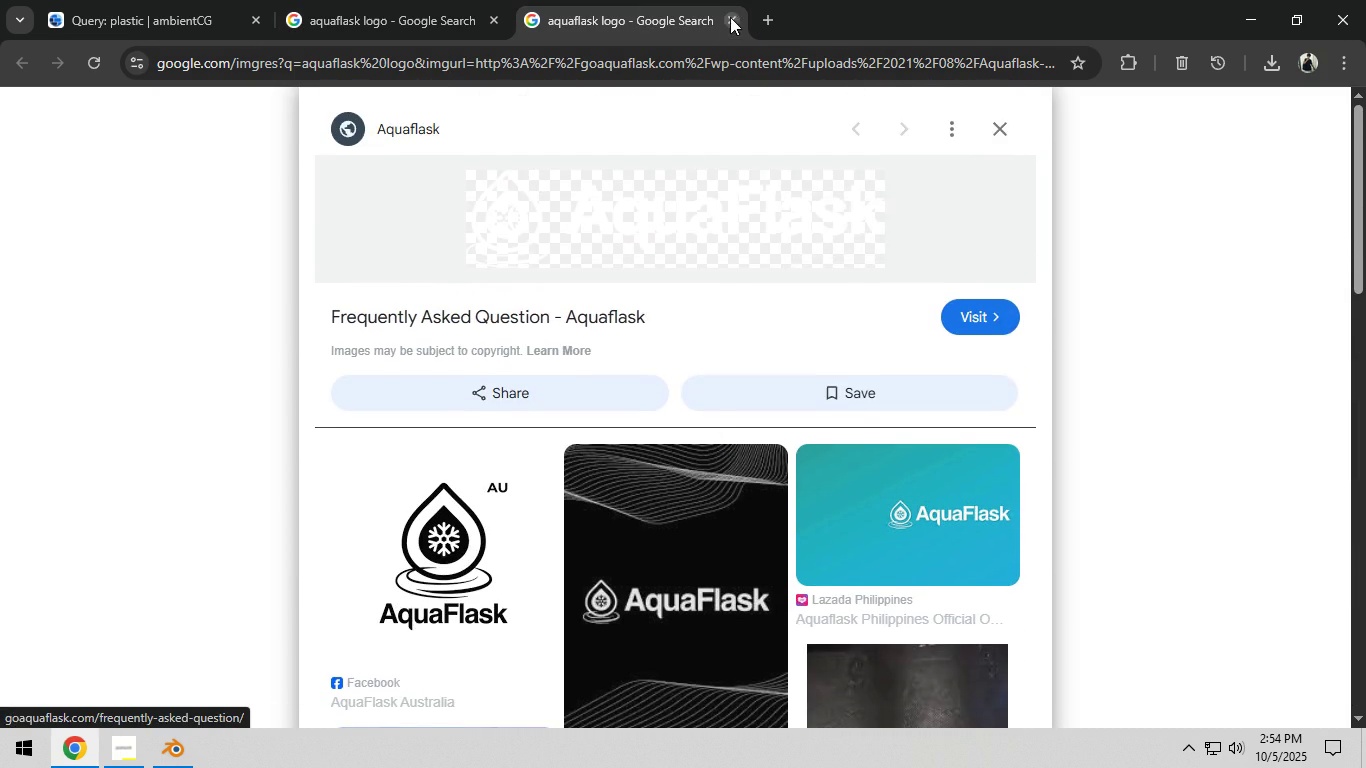 
left_click([730, 17])
 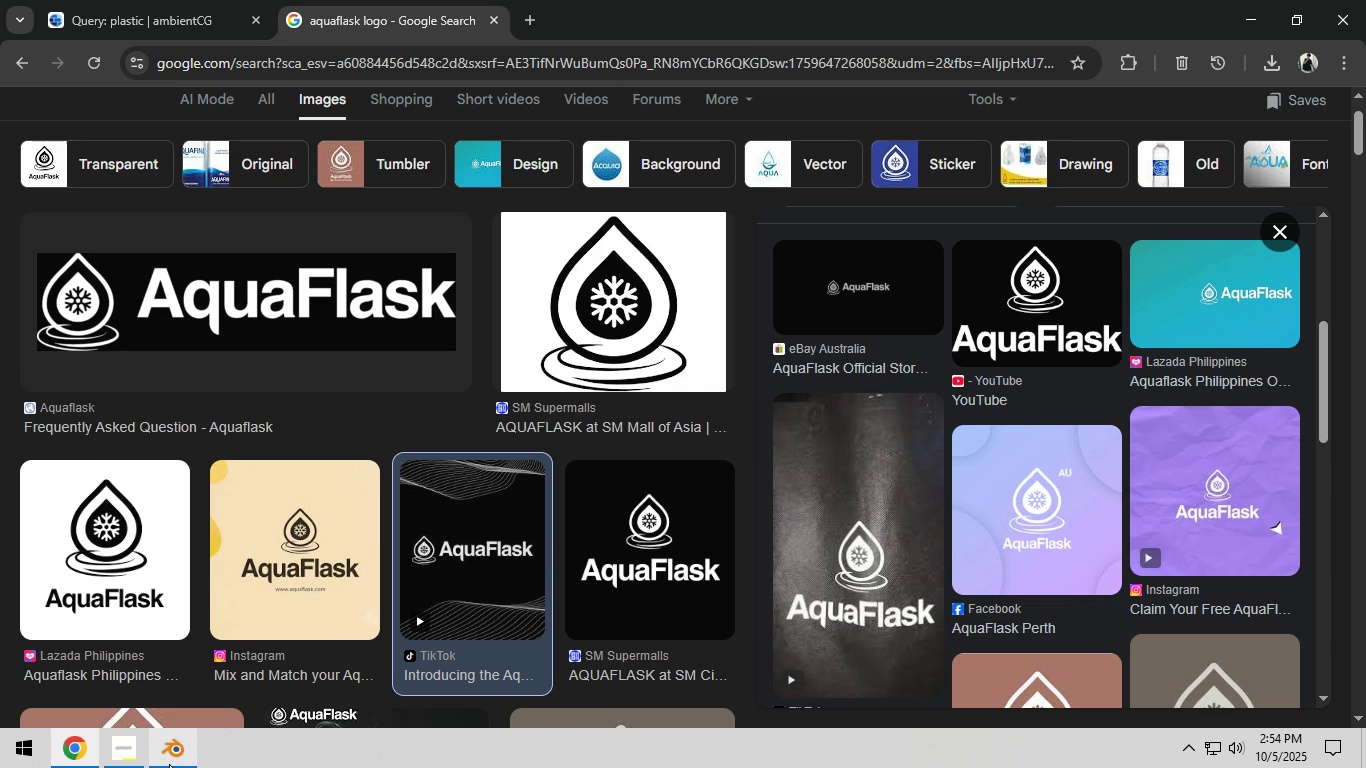 
wait(6.42)
 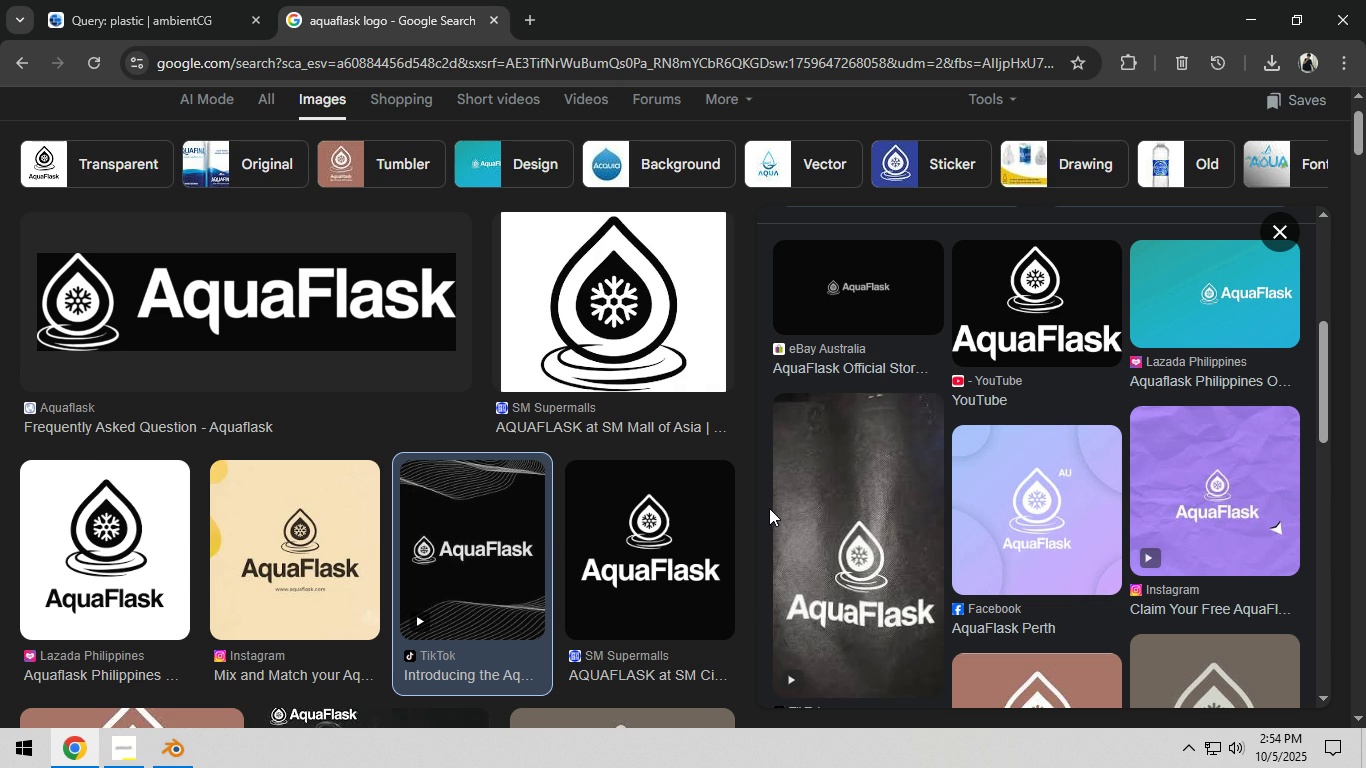 
left_click([164, 759])
 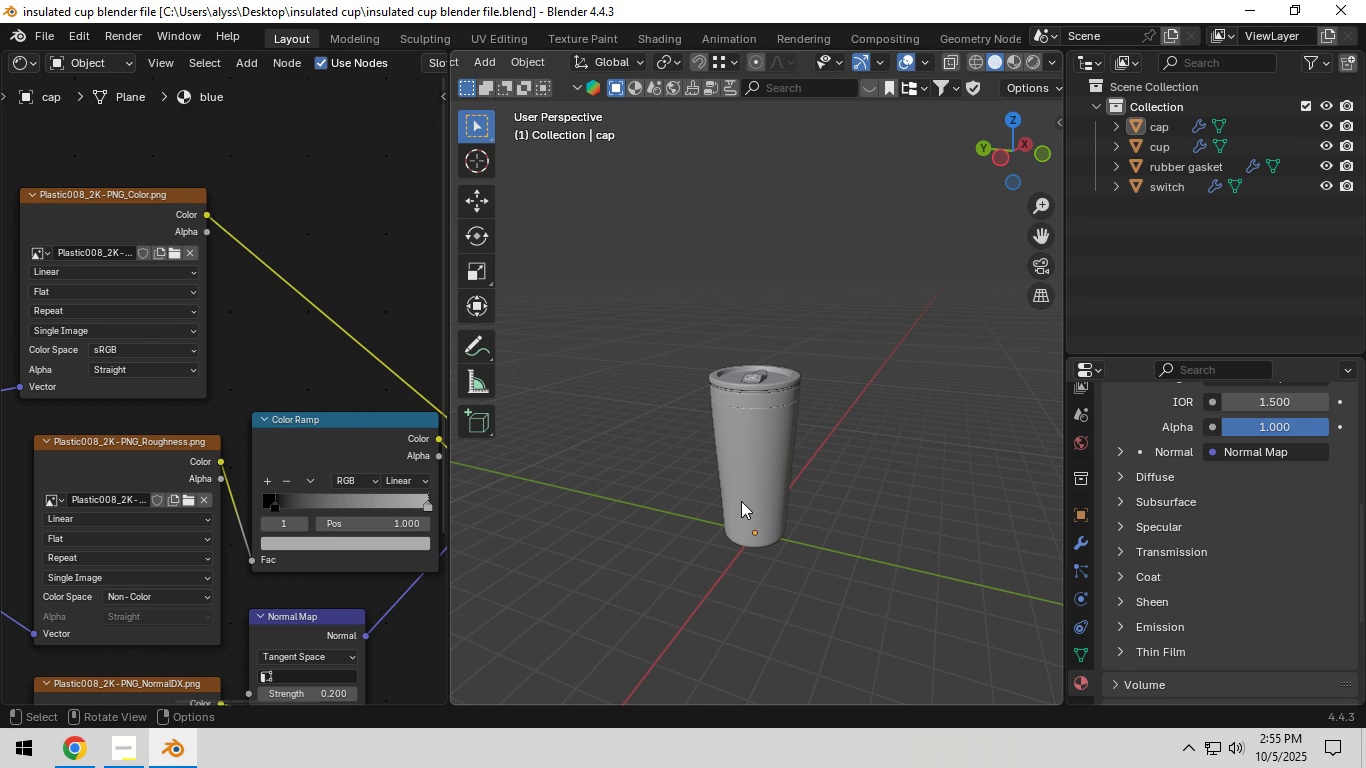 
left_click([742, 501])
 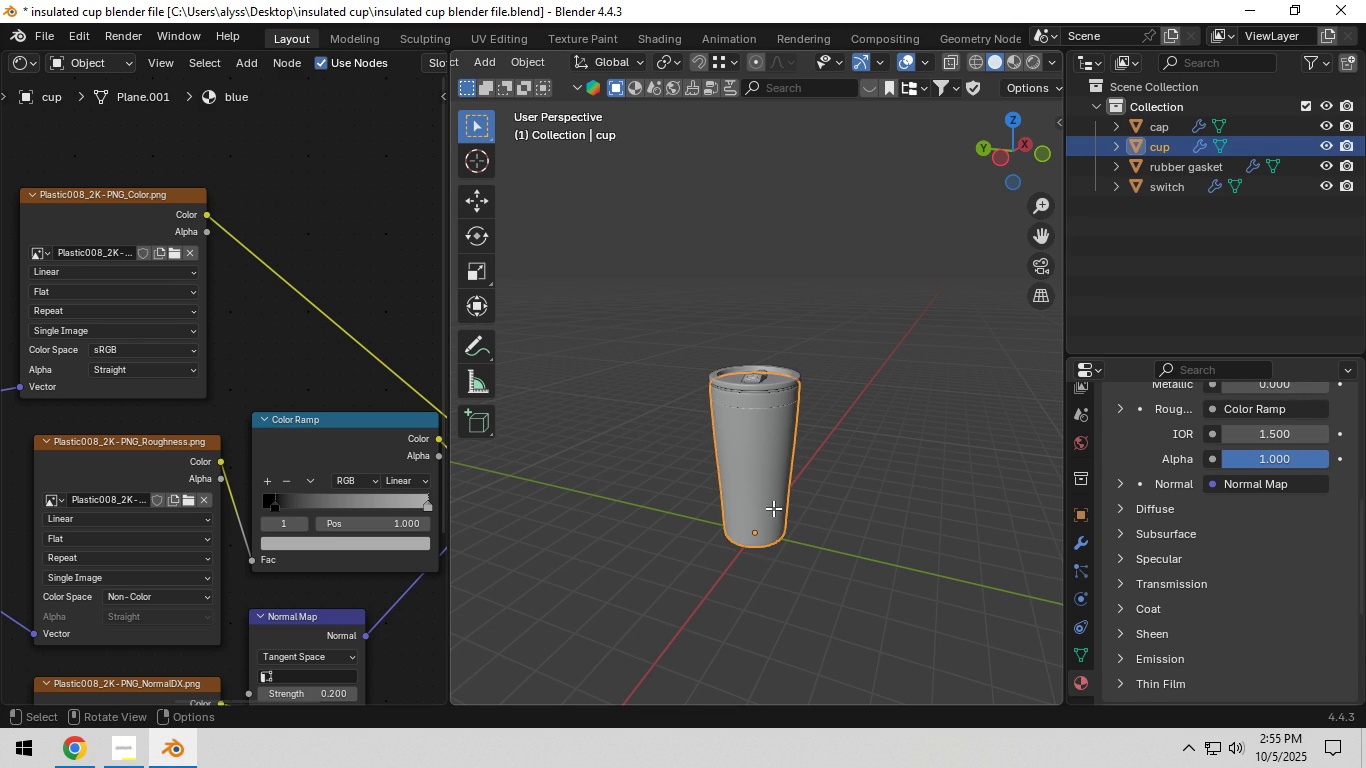 
key(Tab)
 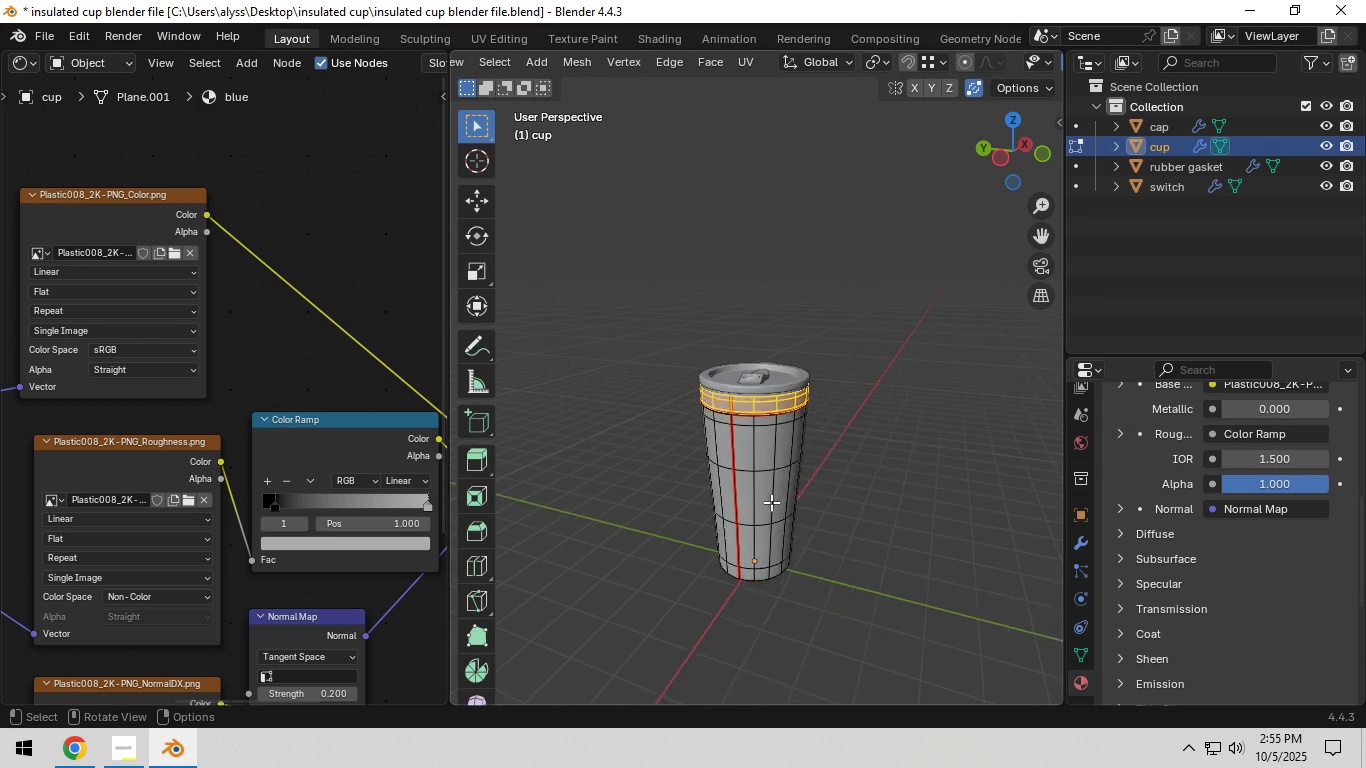 
scroll: coordinate [771, 502], scroll_direction: up, amount: 3.0
 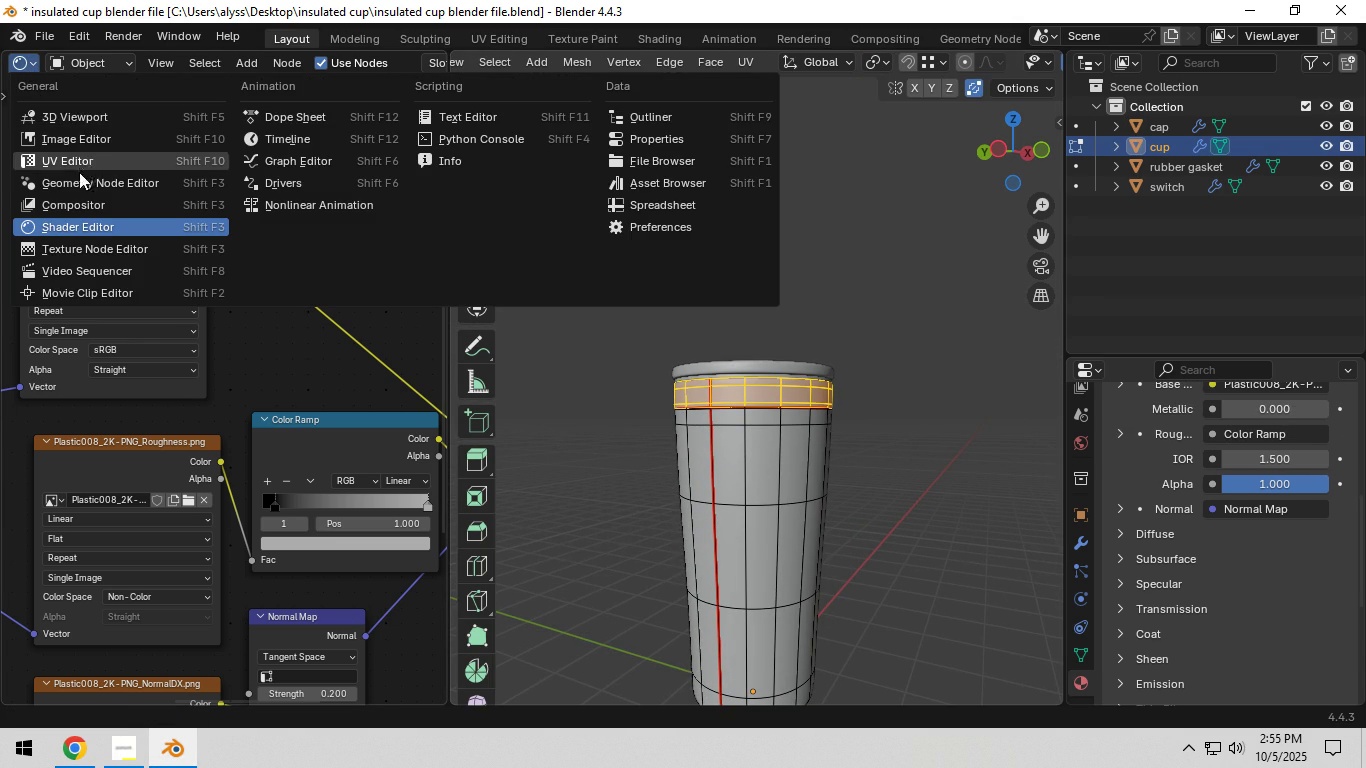 
left_click([80, 164])